 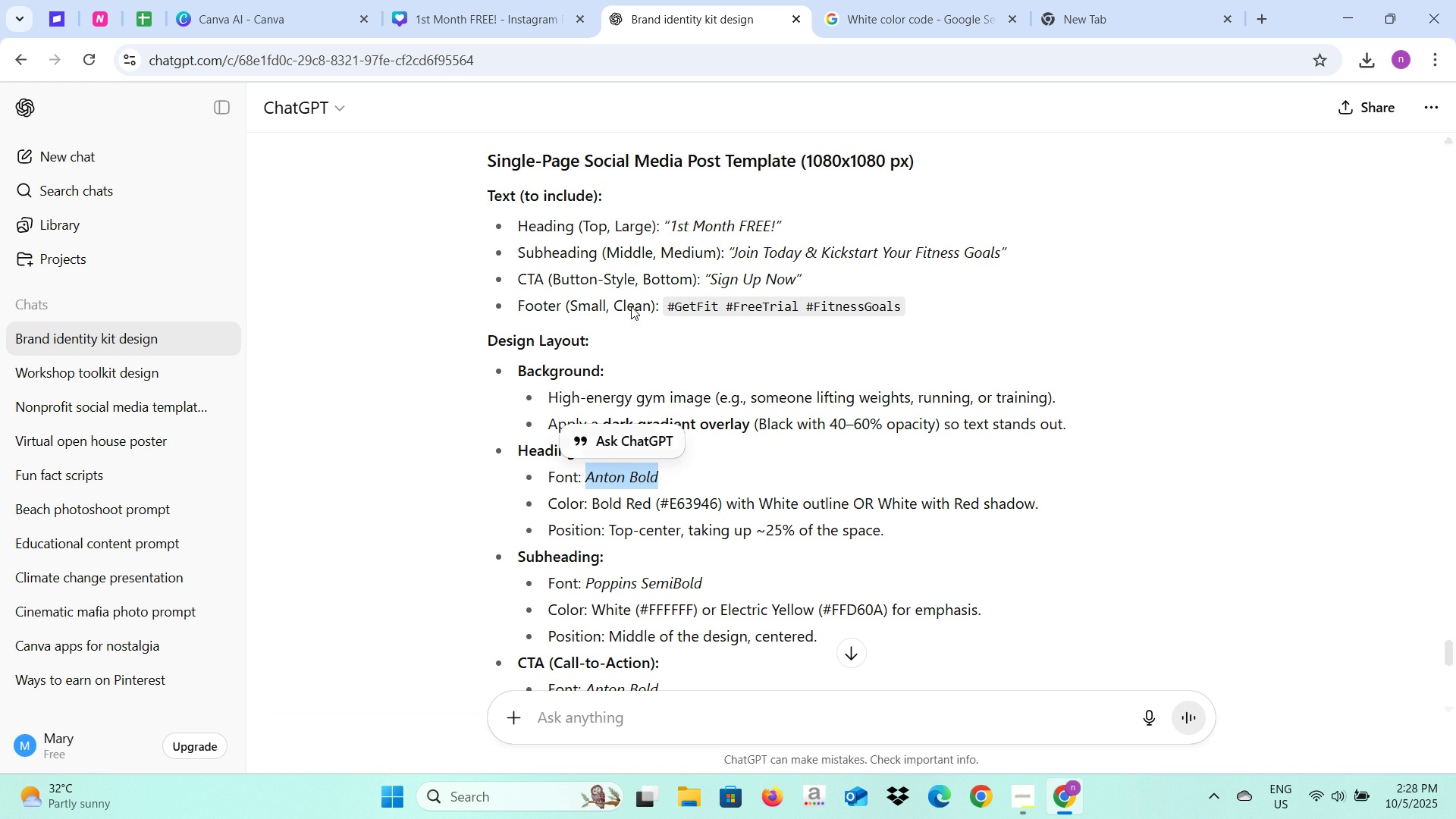 
key(Control+C)
 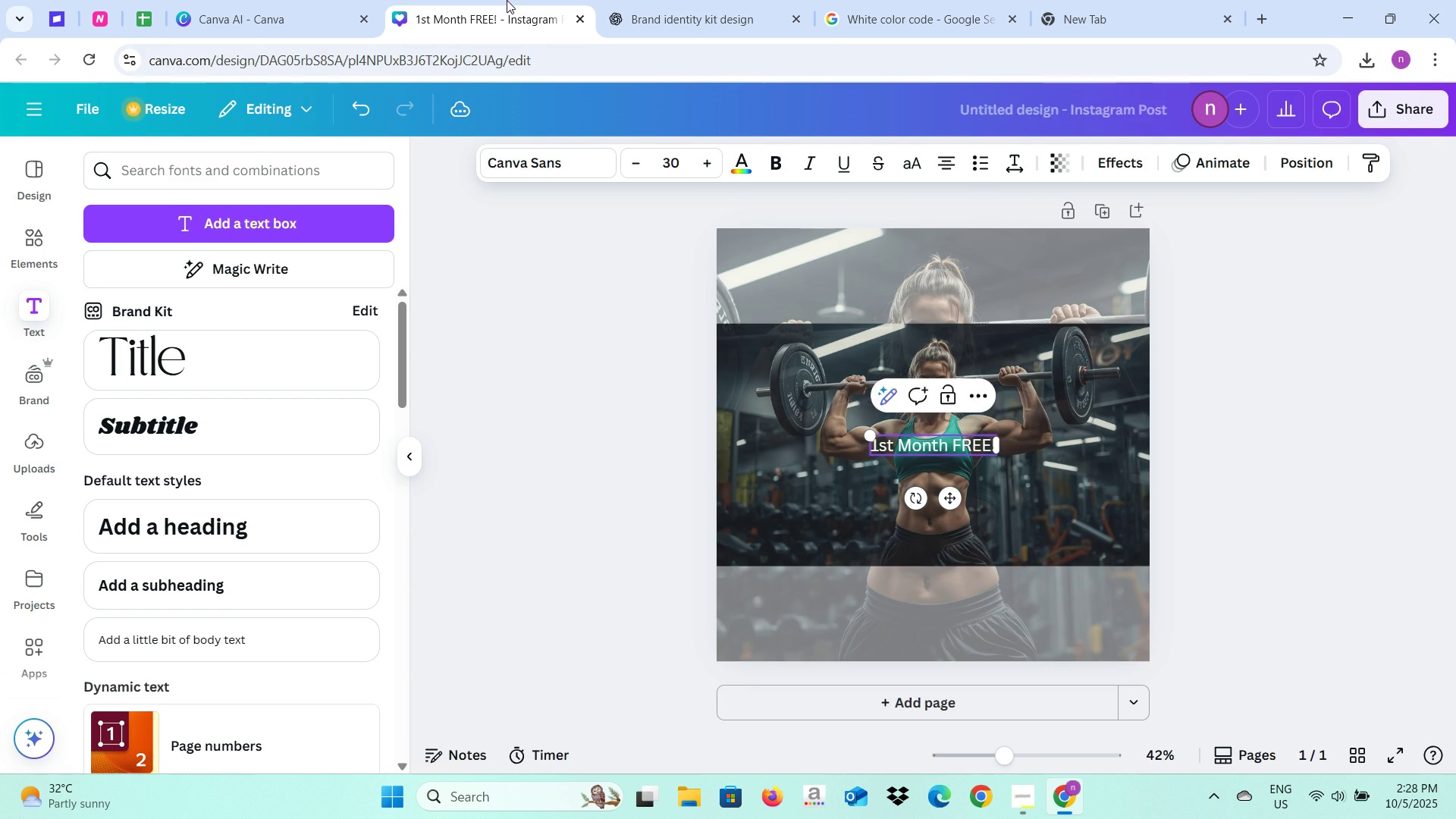 
left_click([507, 0])
 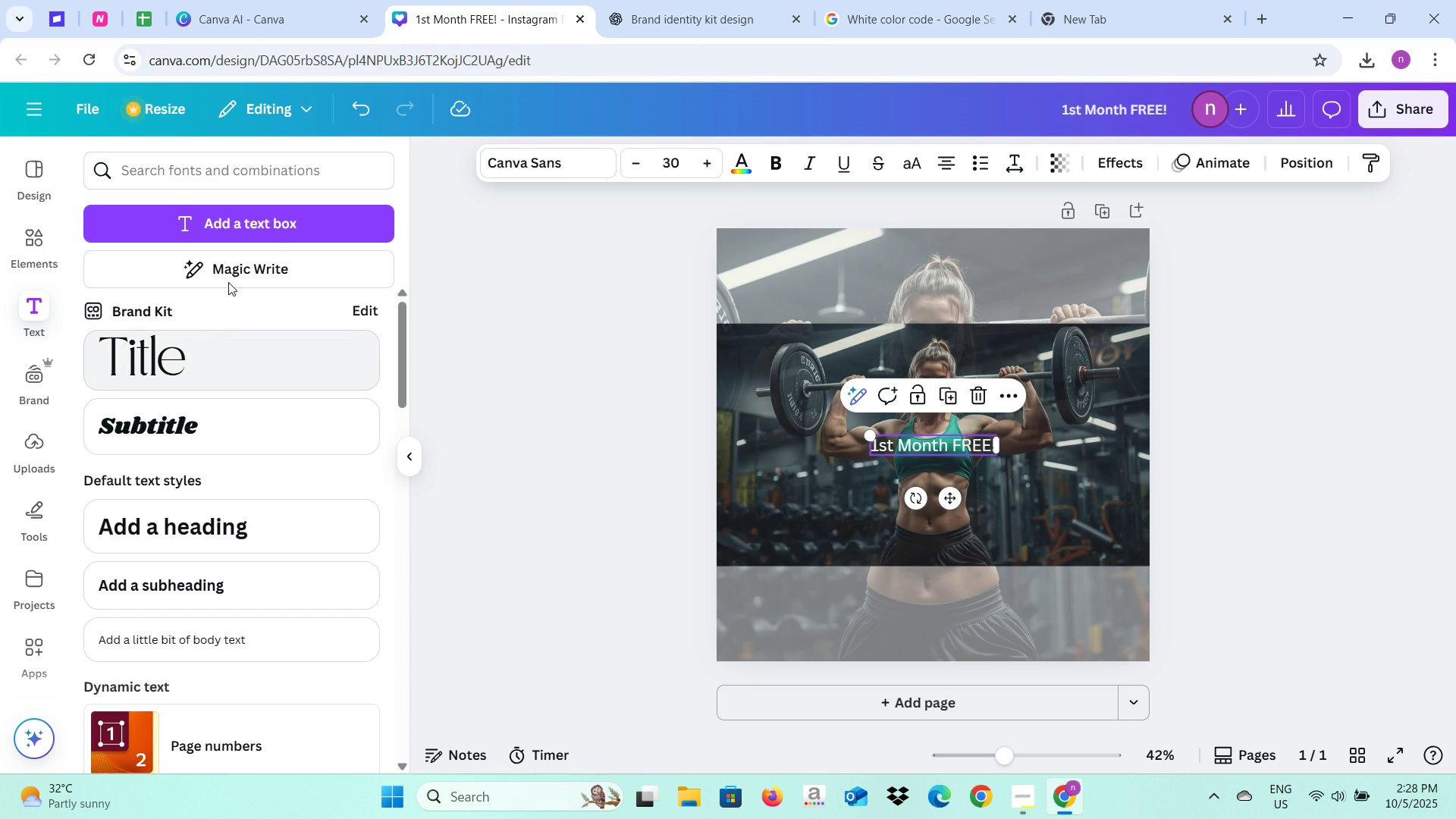 
left_click([524, 165])
 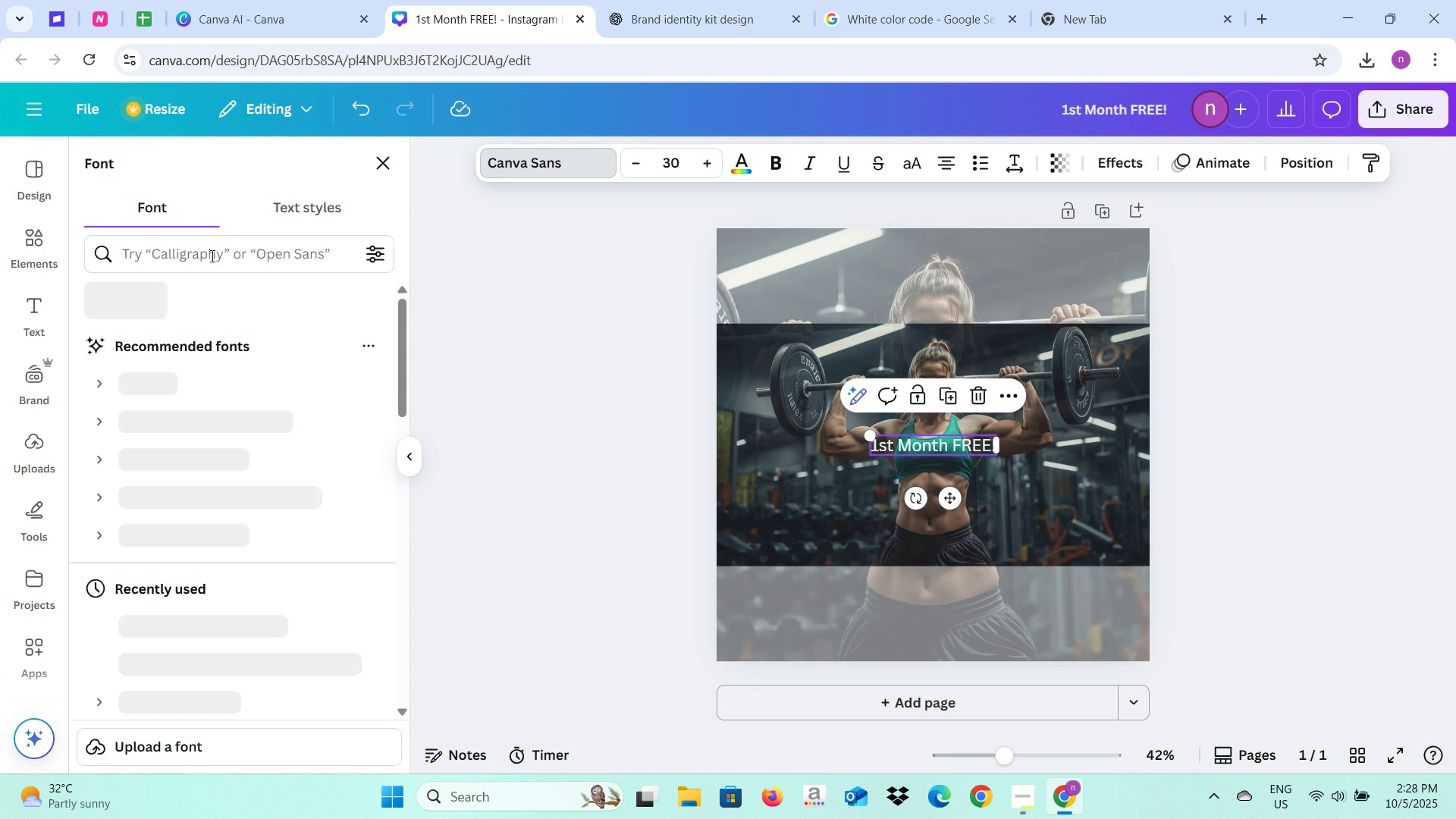 
left_click([211, 256])